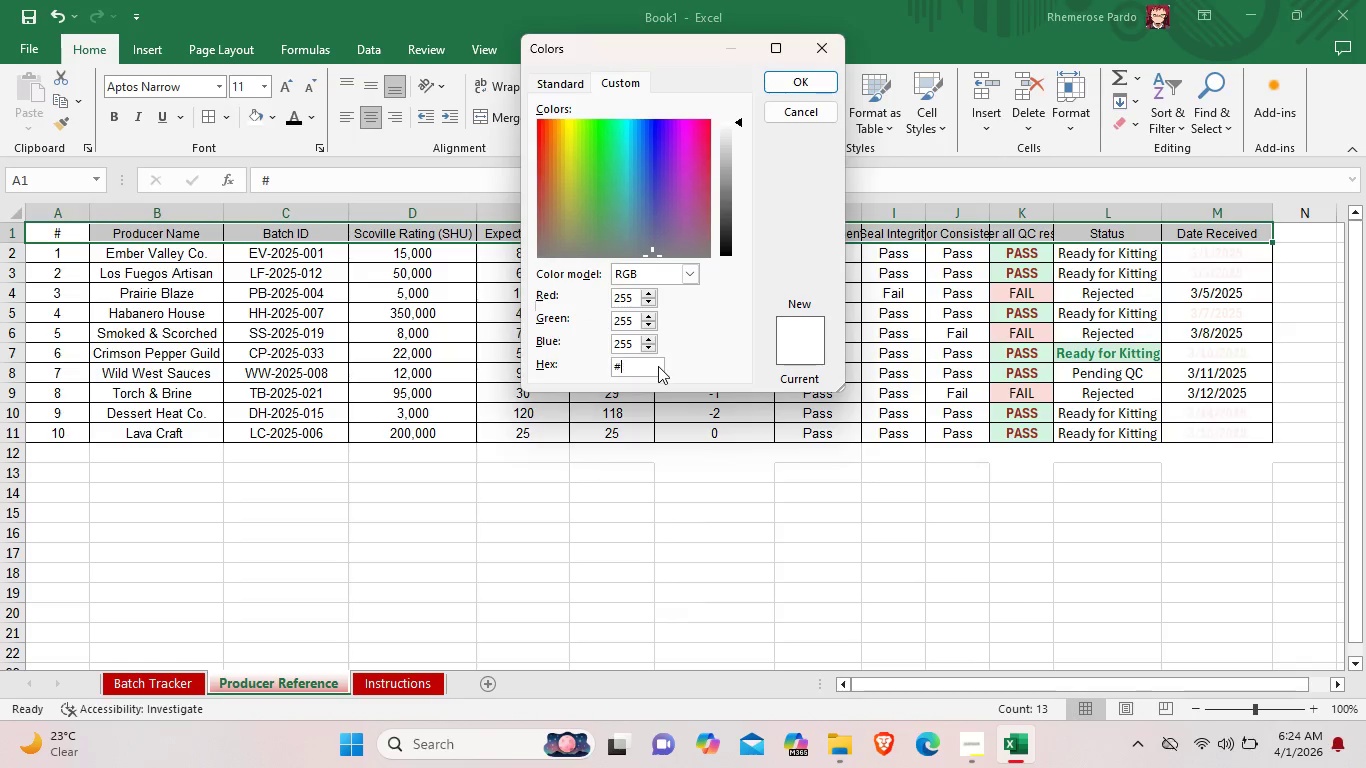 
key(Backspace)
 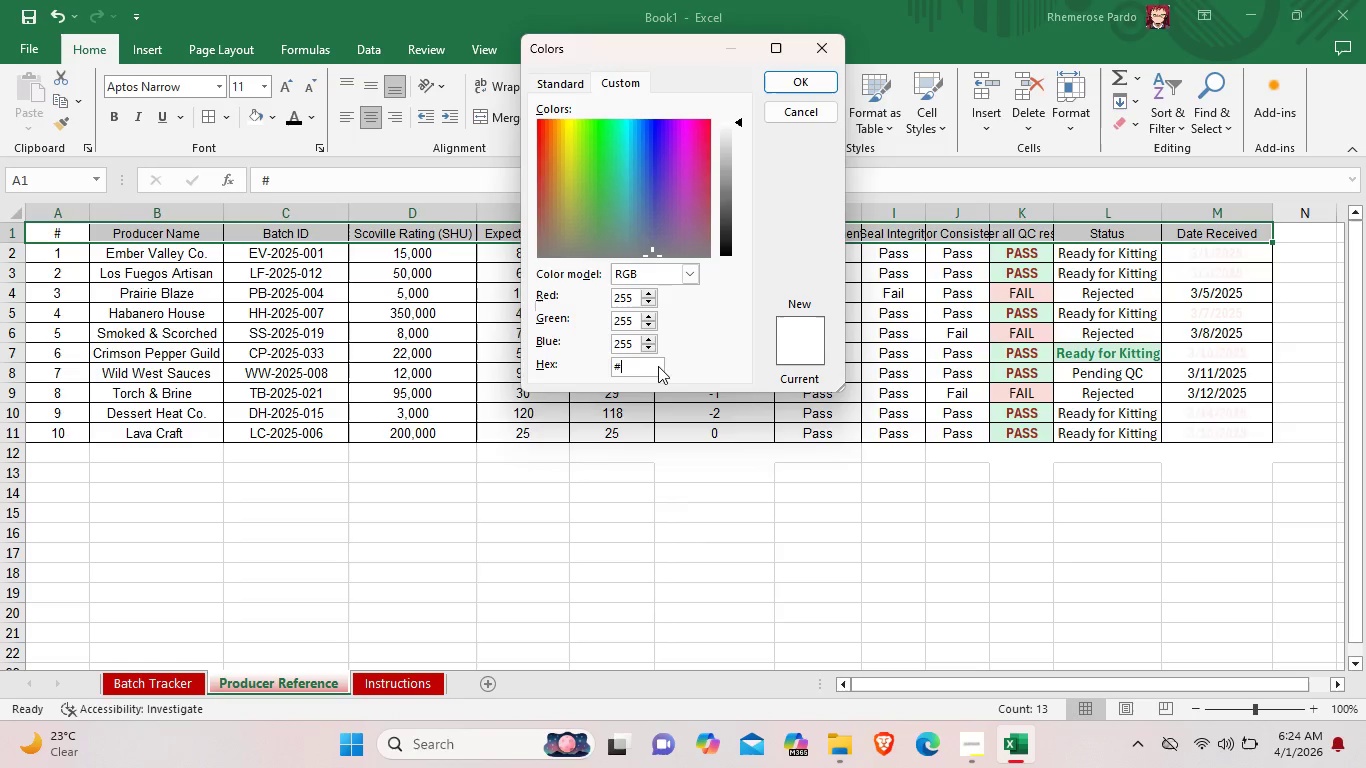 
key(Shift+C)
 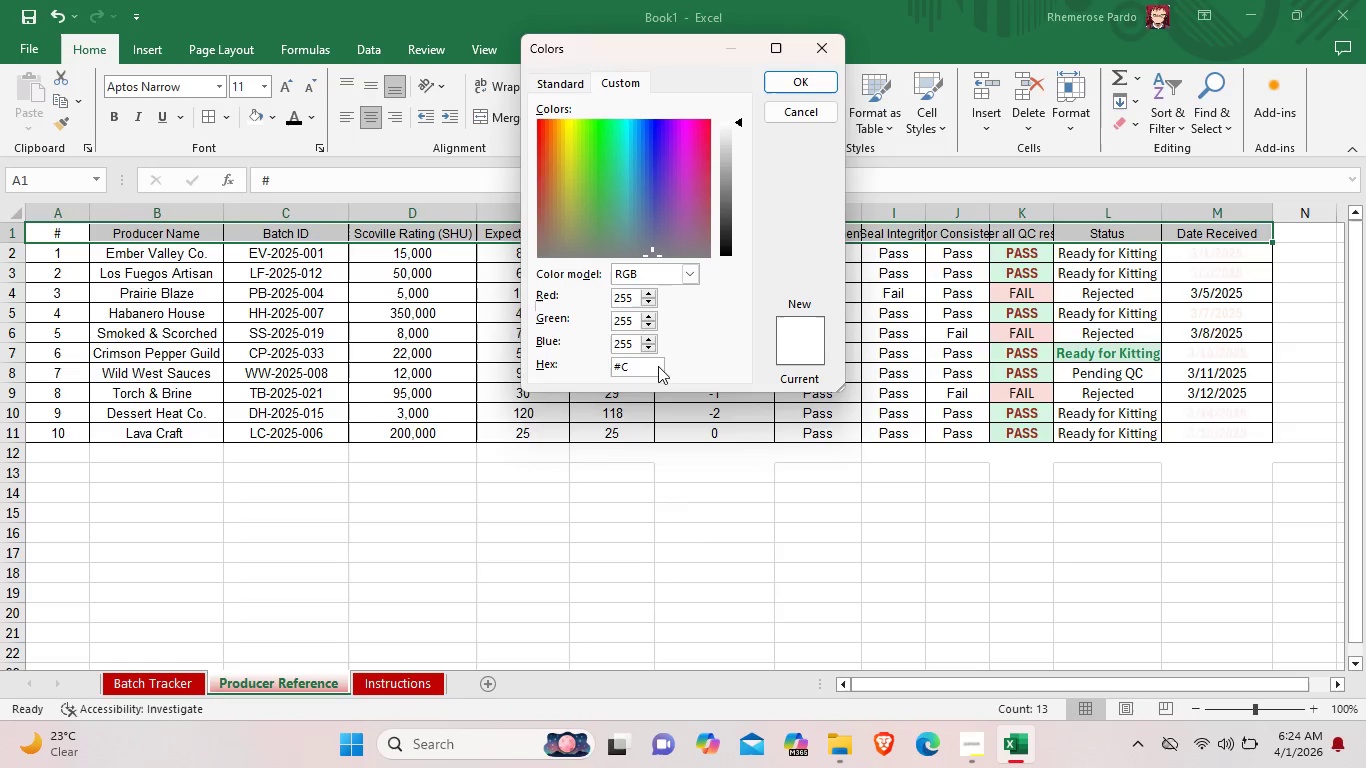 
key(Shift+ShiftLeft)
 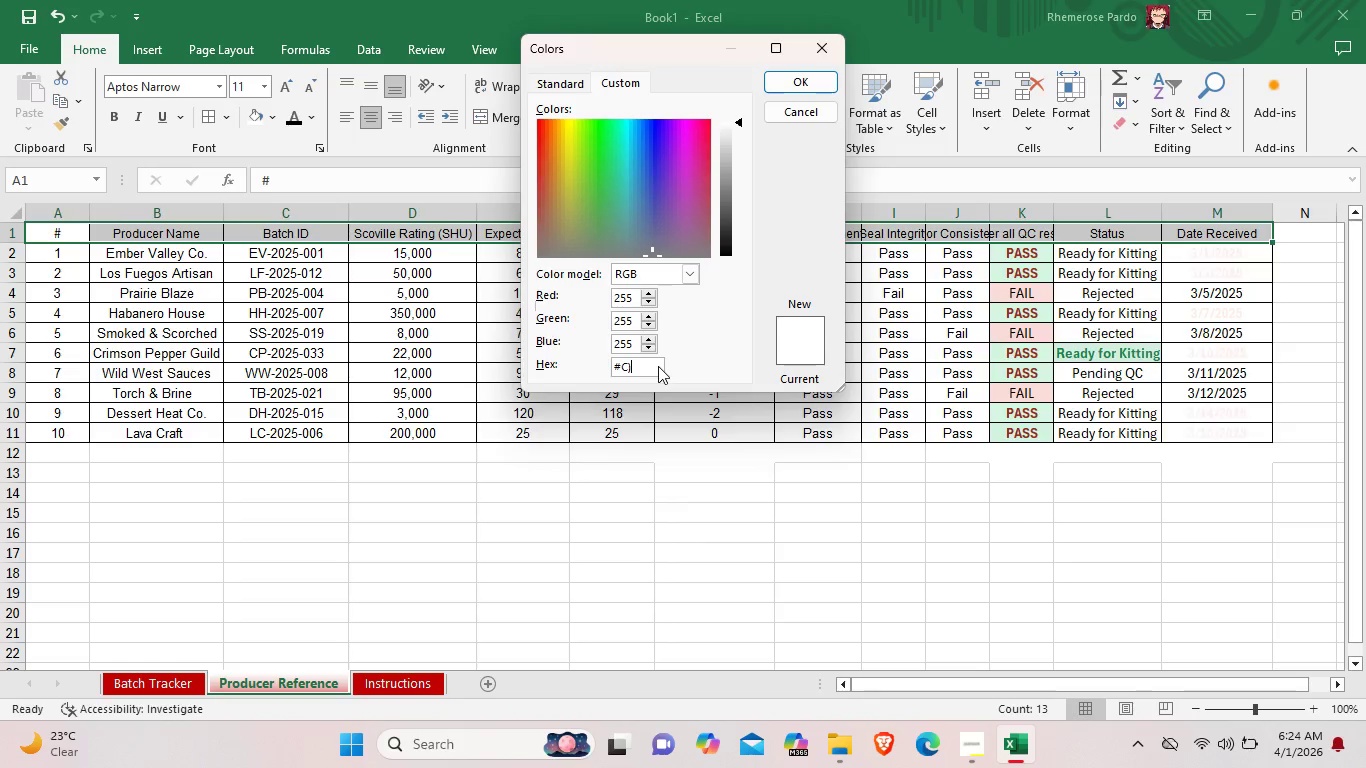 
key(Shift+0)
 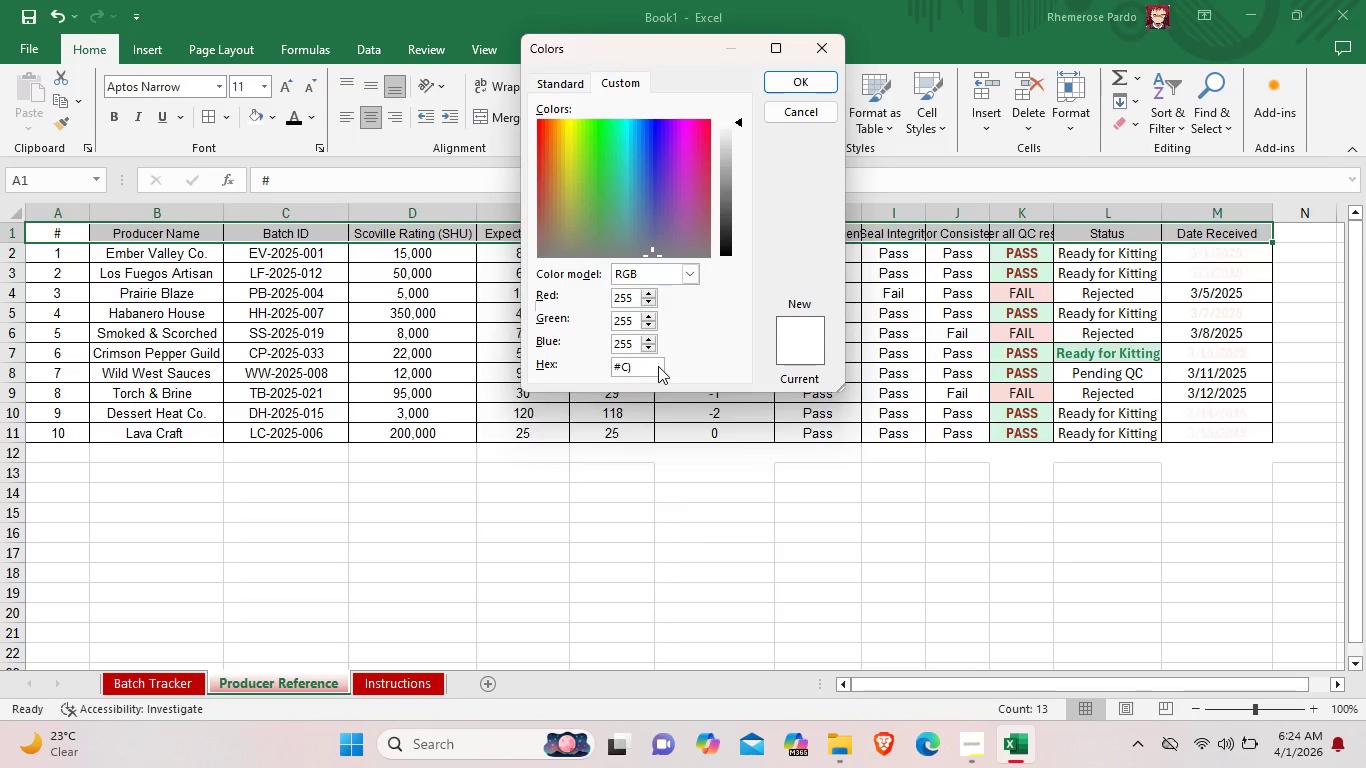 
key(Backspace)
 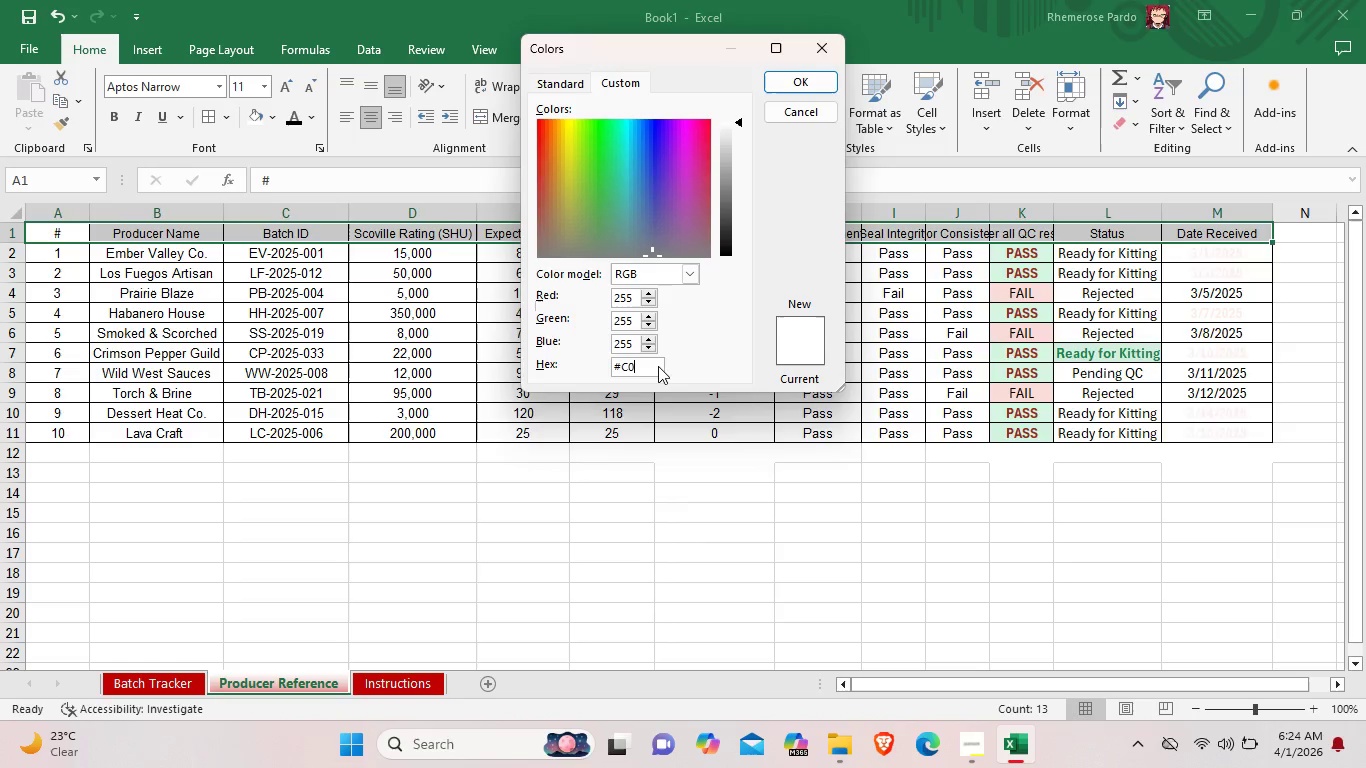 
key(0)
 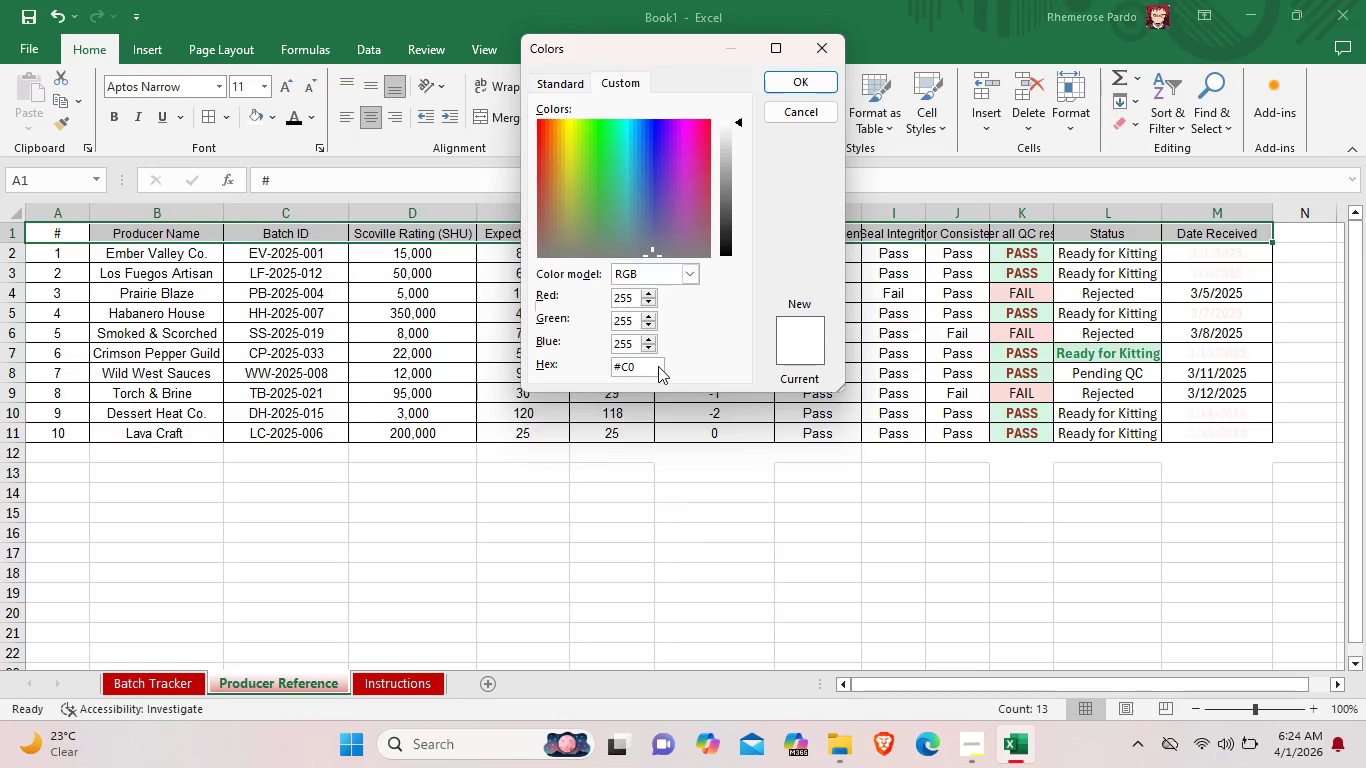 
type(39)
 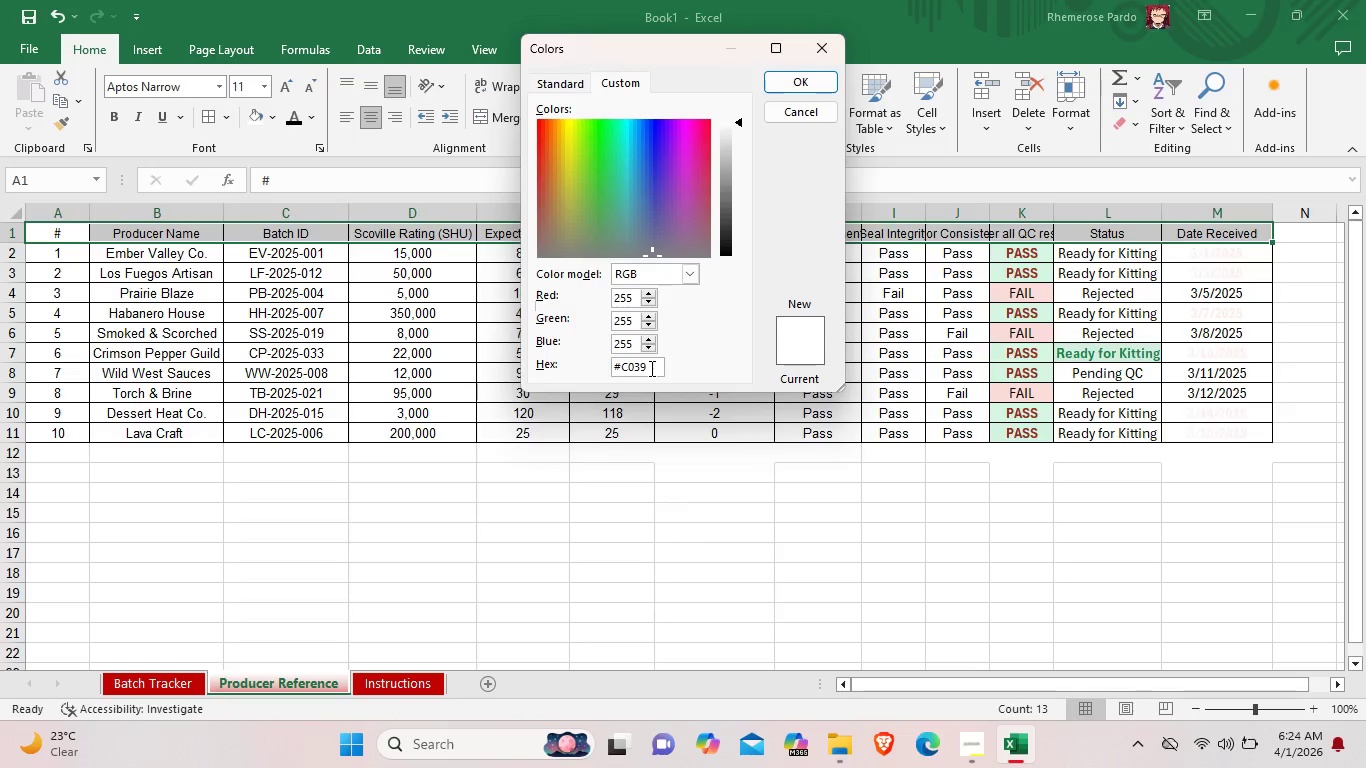 
type(2B)
 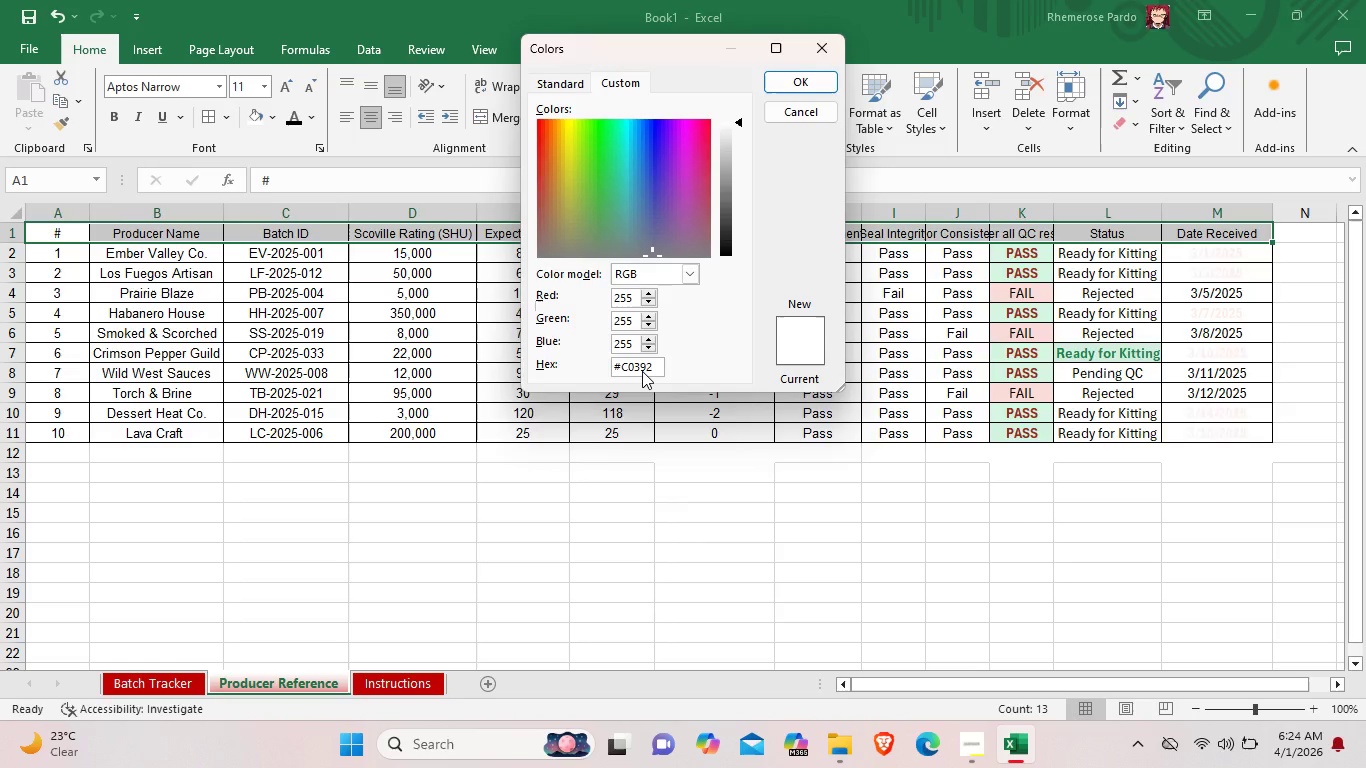 
wait(5.61)
 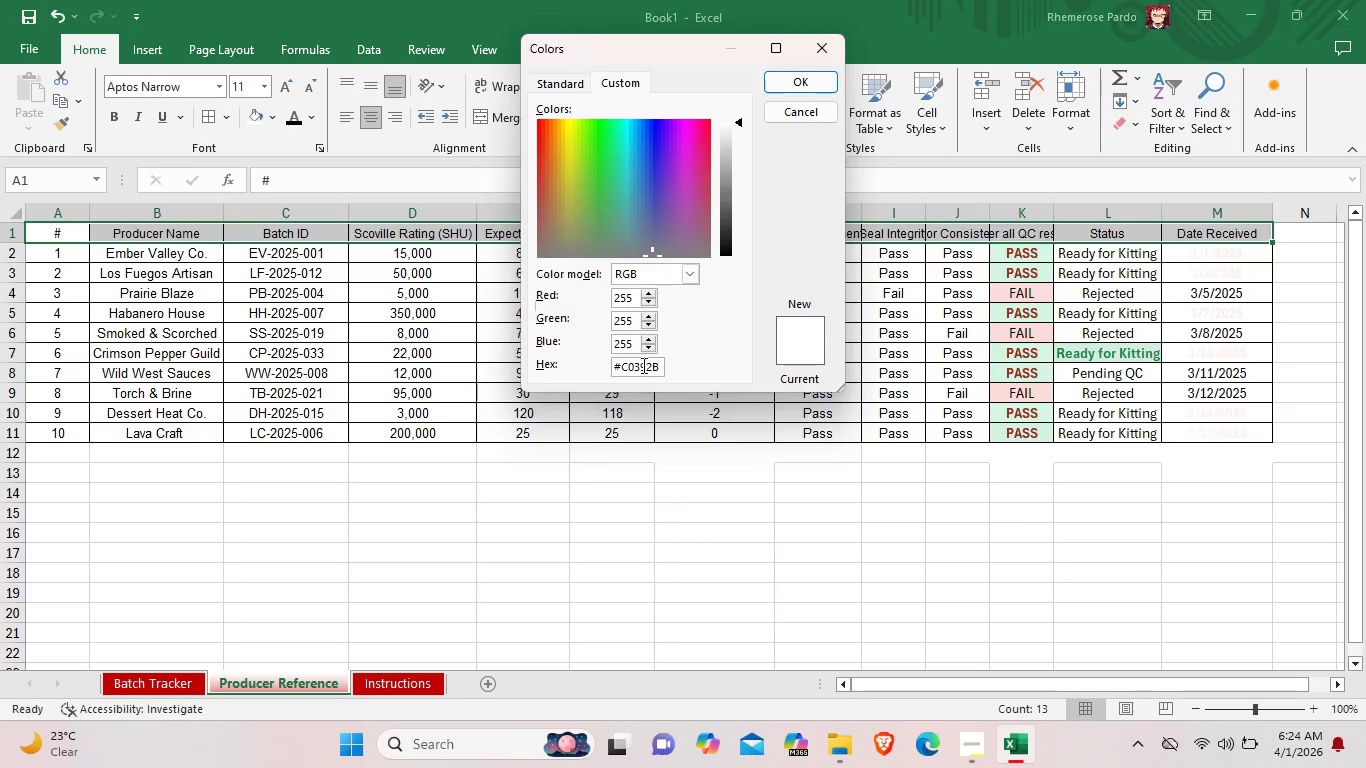 
left_click([799, 77])
 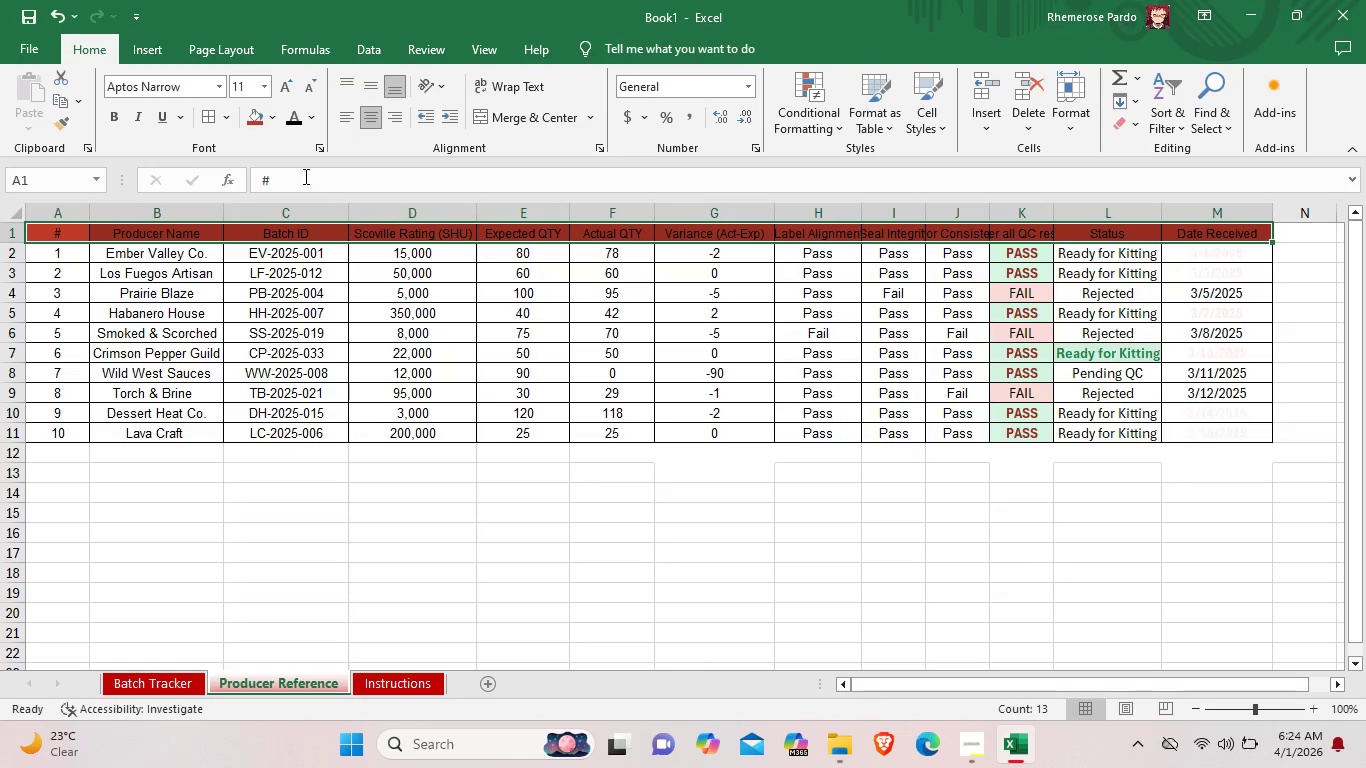 
left_click([318, 121])
 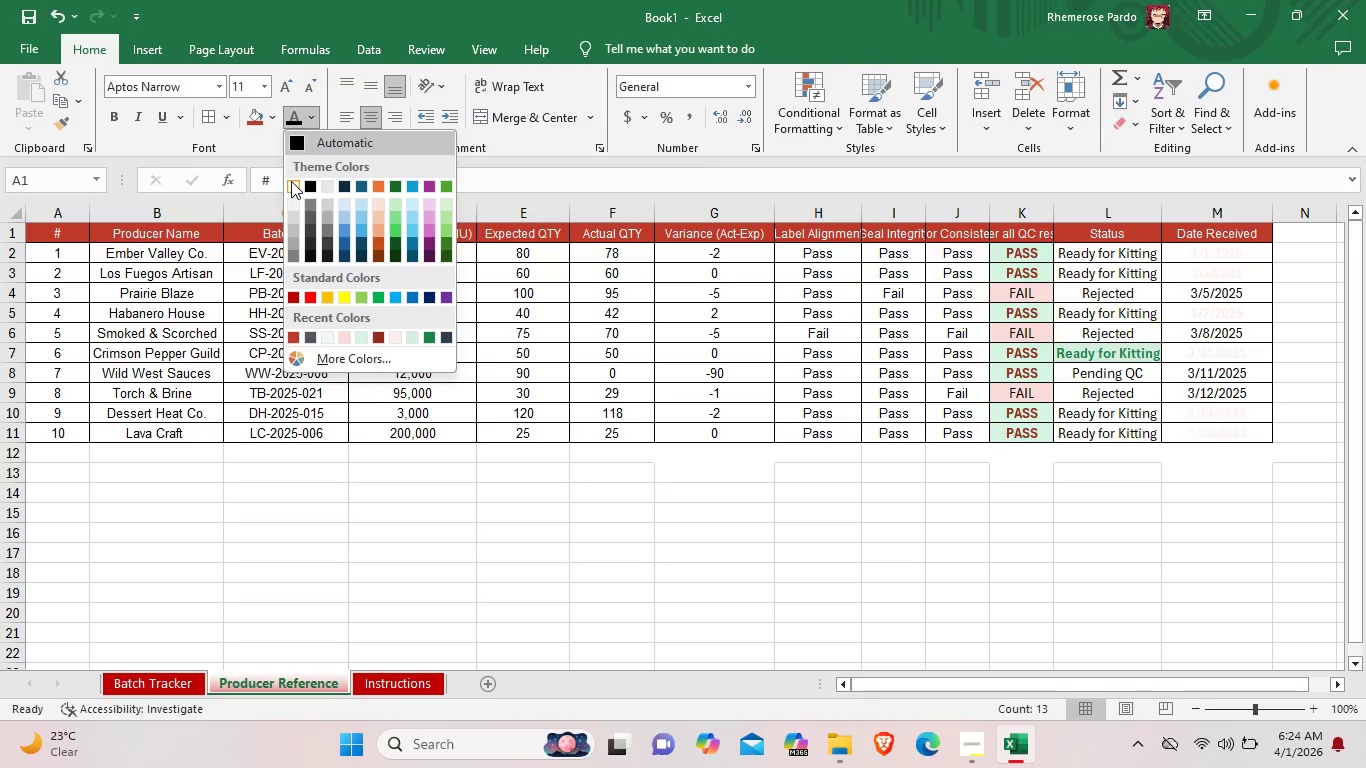 
left_click([291, 181])
 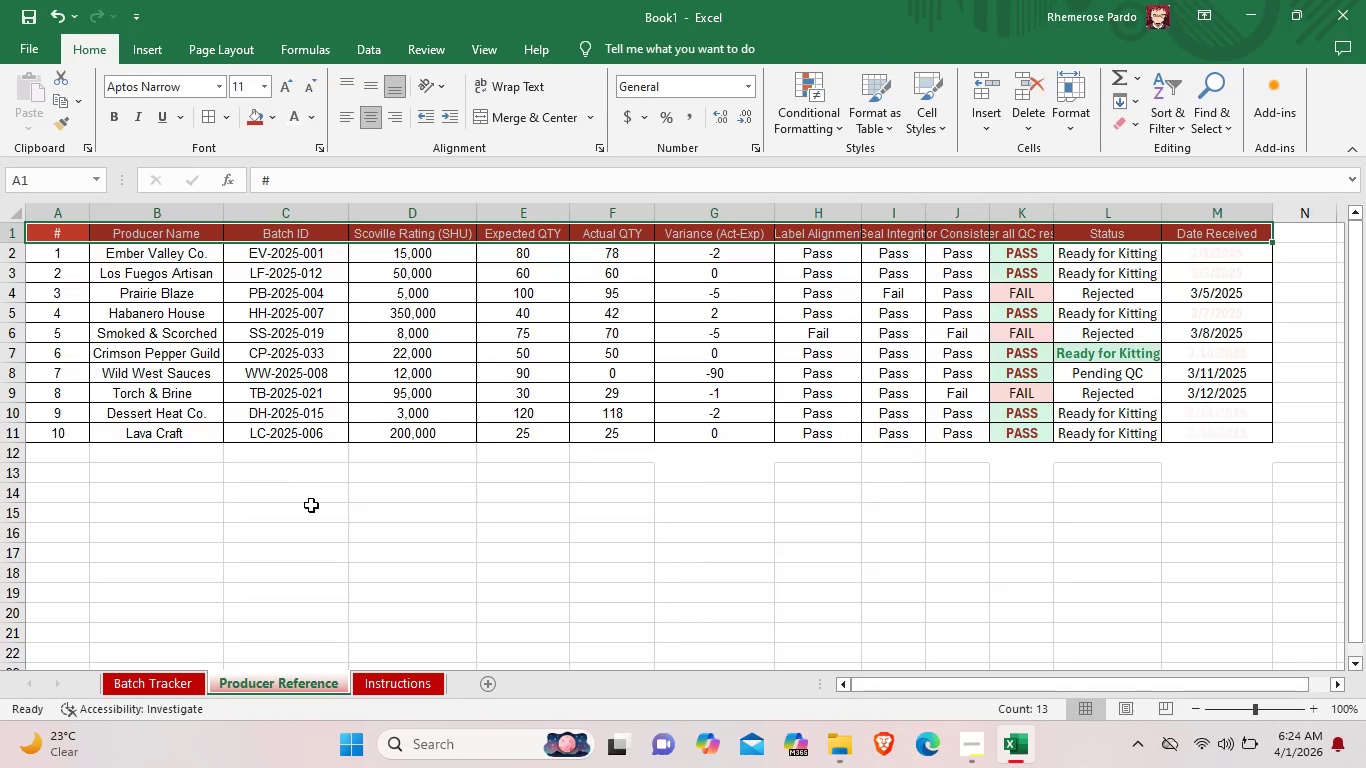 
left_click([310, 512])
 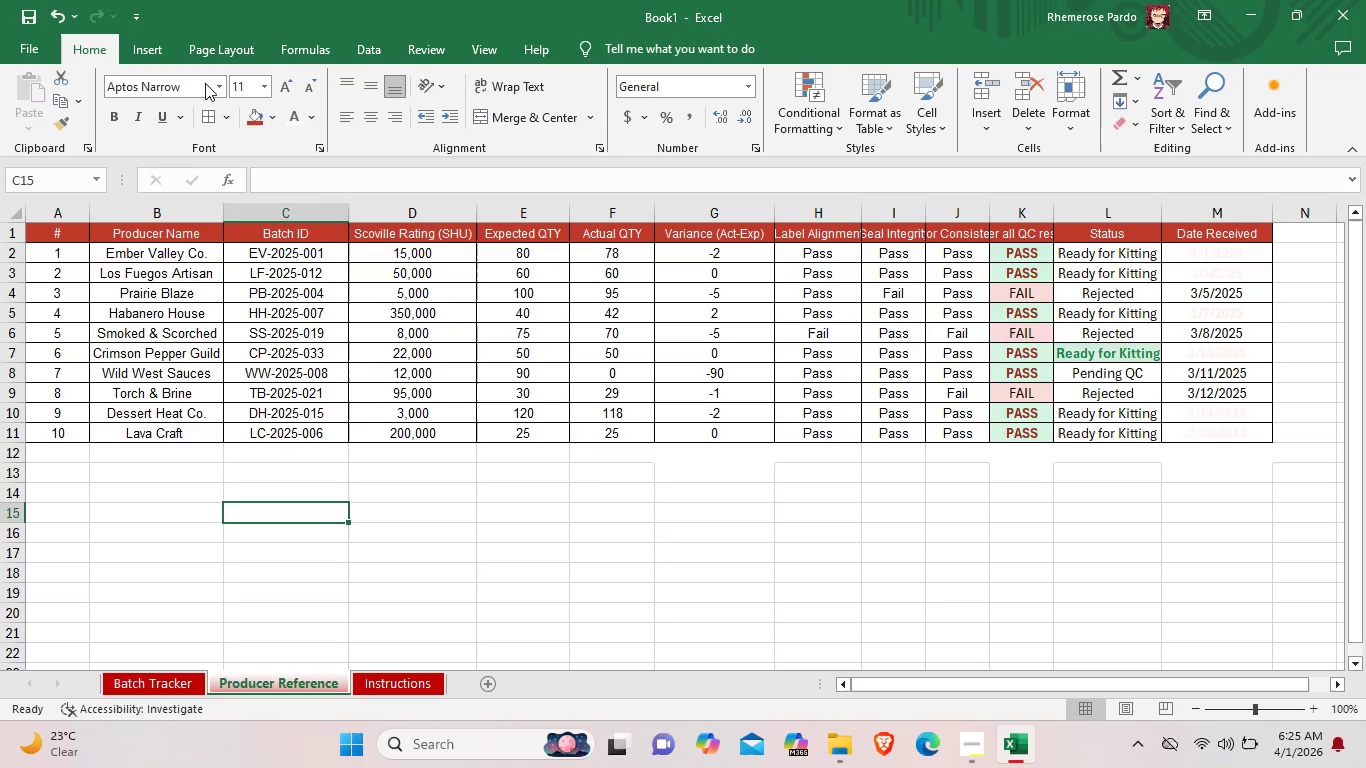 
left_click([119, 115])
 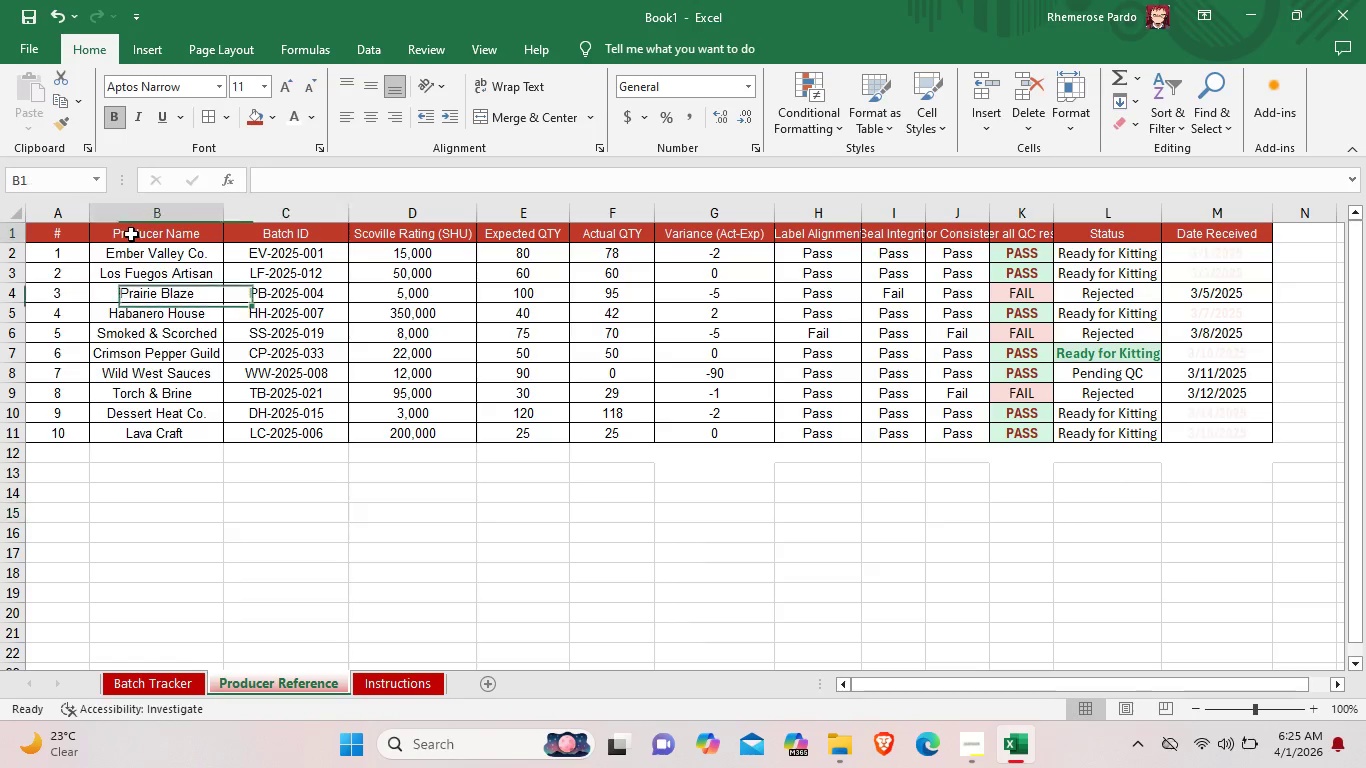 
left_click([52, 233])
 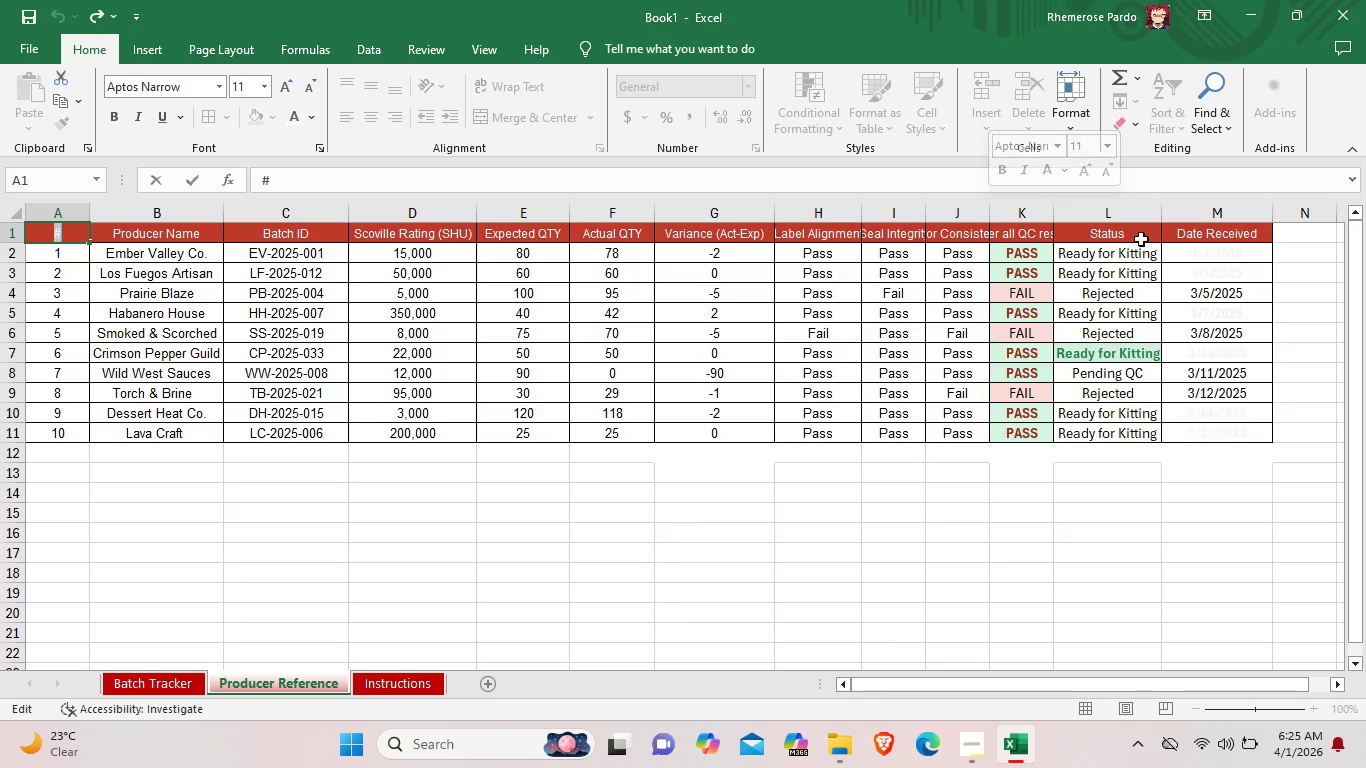 
left_click_drag(start_coordinate=[51, 233], to_coordinate=[989, 201])
 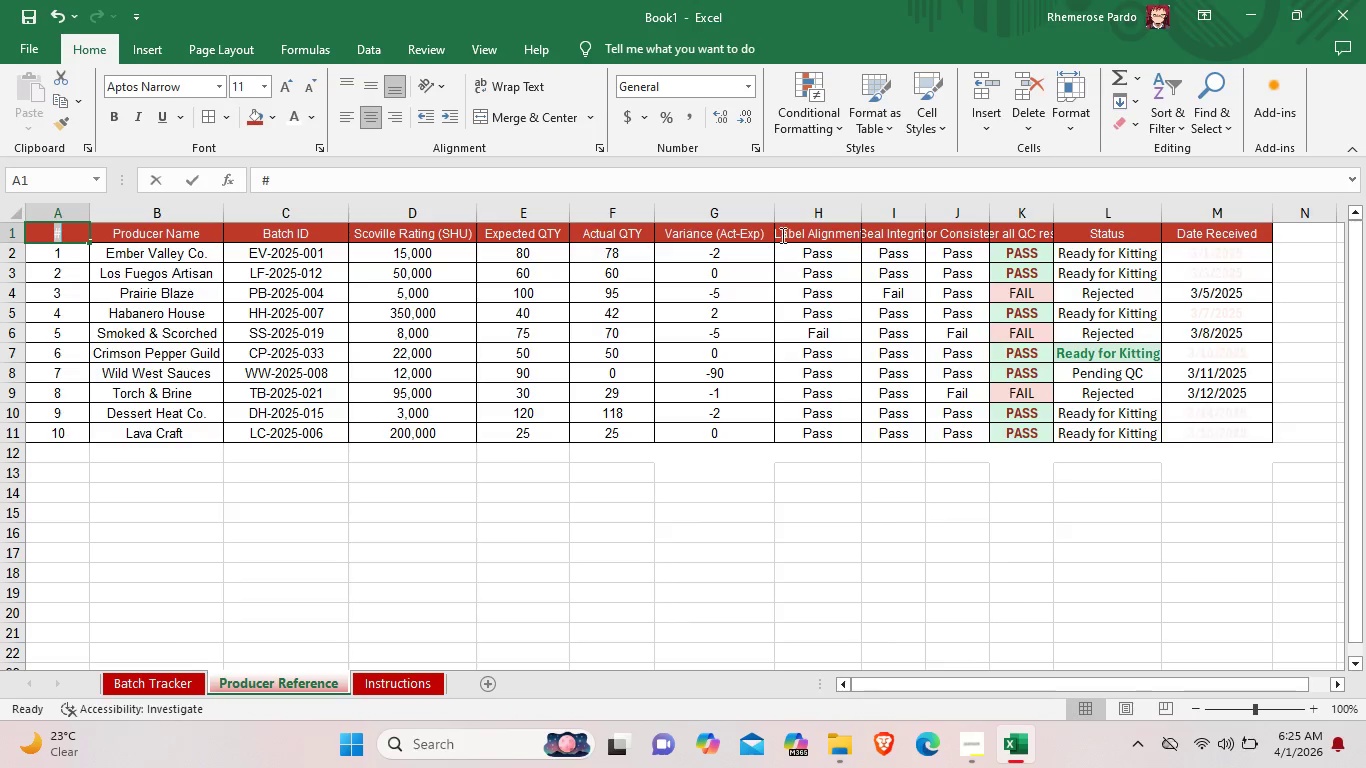 
left_click([1250, 234])
 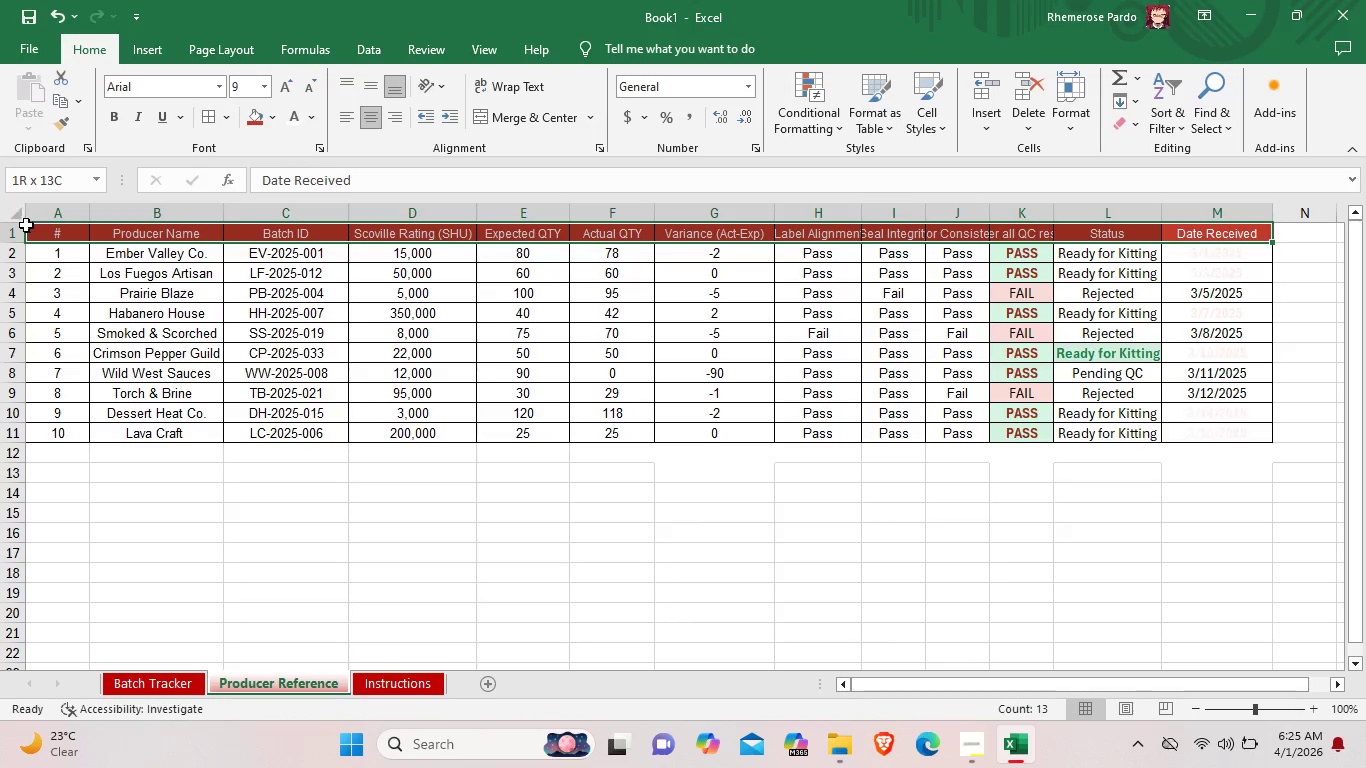 
left_click_drag(start_coordinate=[1259, 229], to_coordinate=[26, 225])
 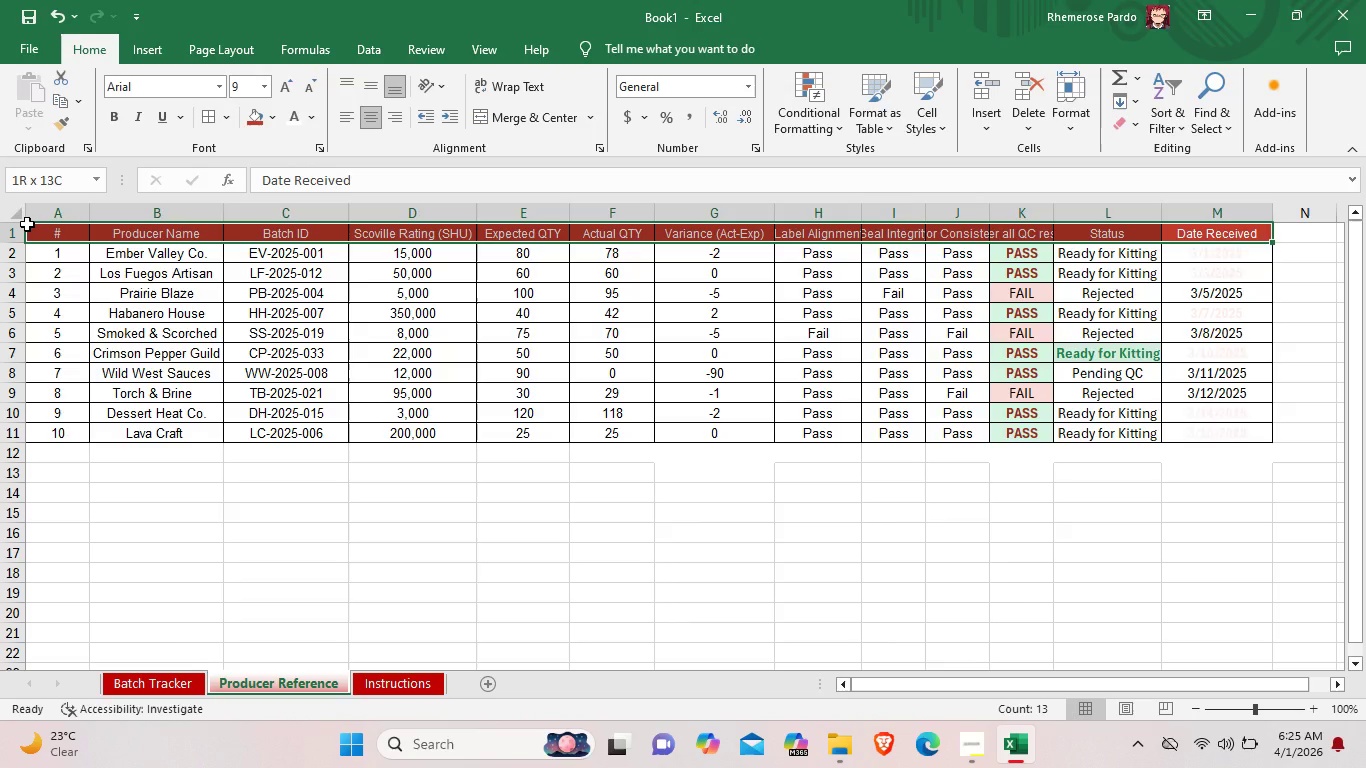 
left_click([113, 113])
 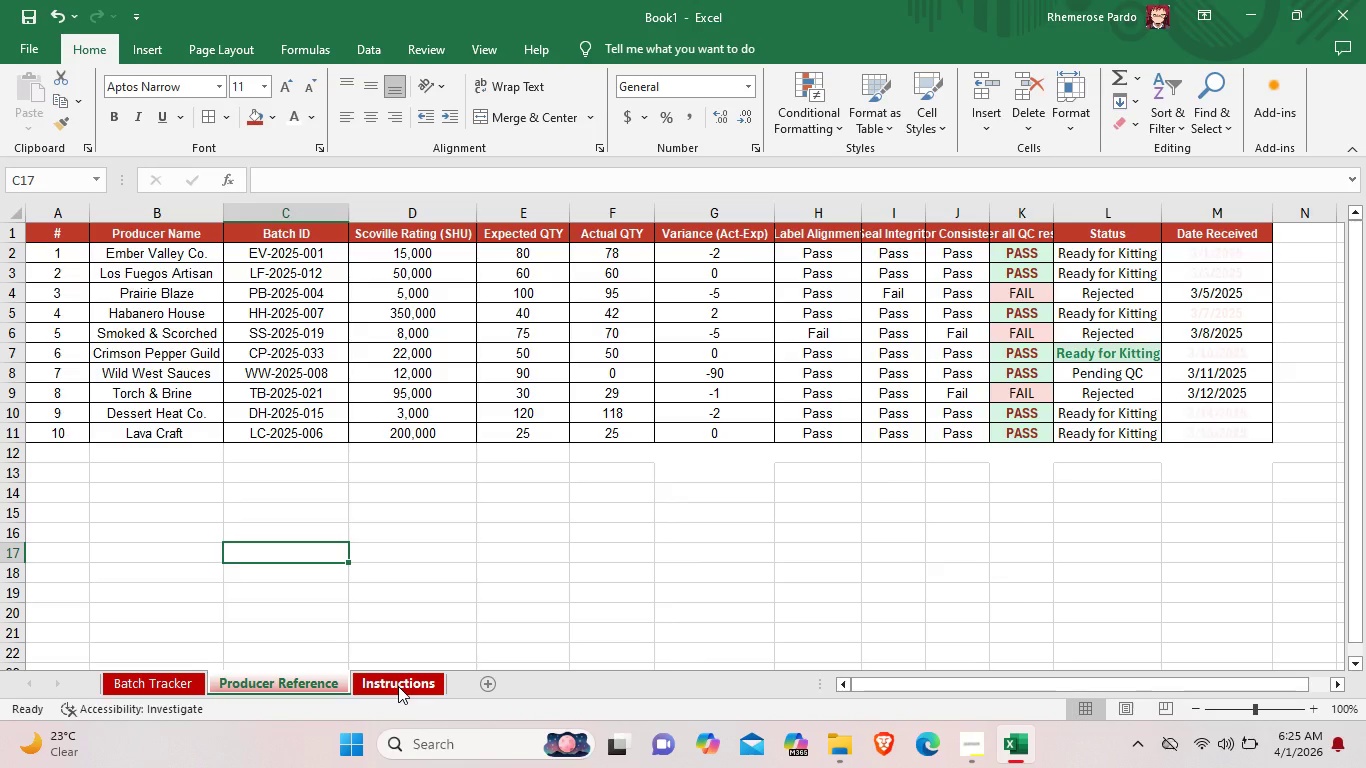 
wait(13.95)
 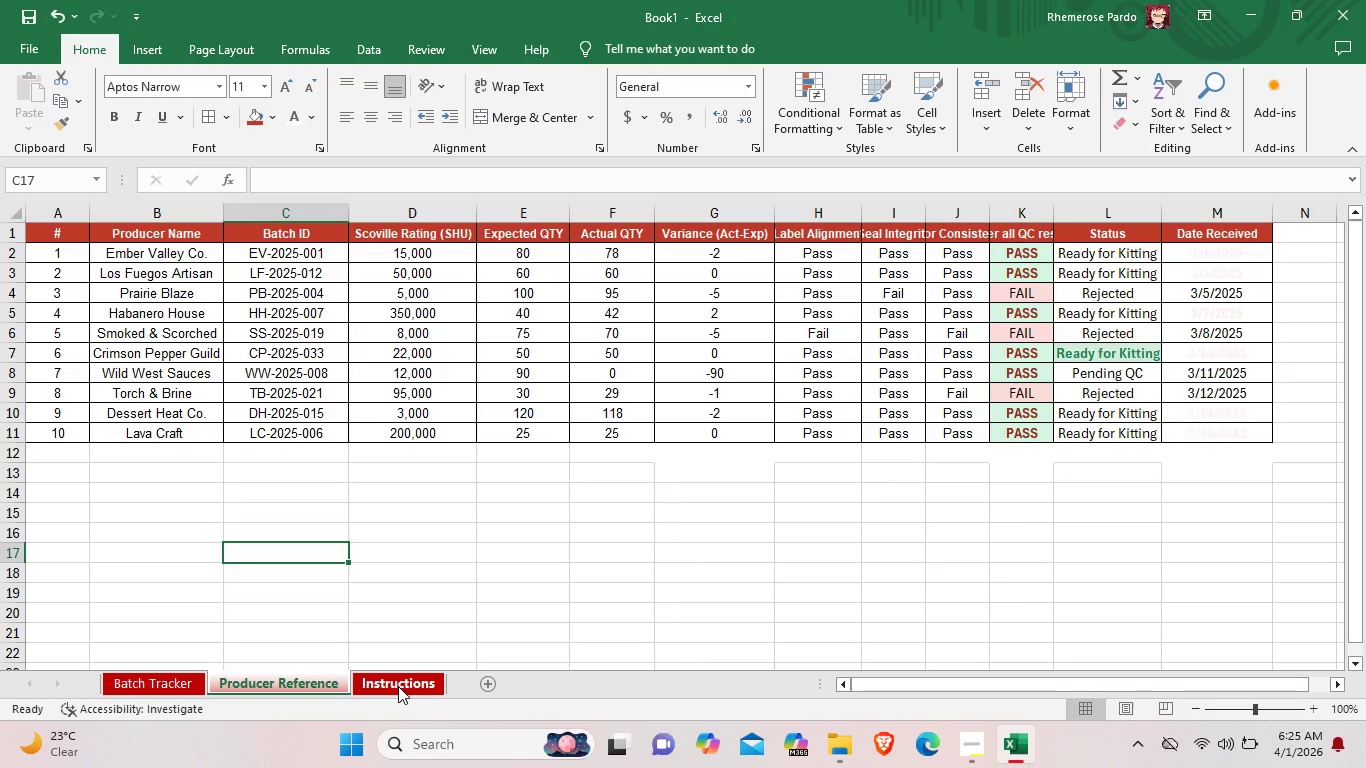 
left_click([403, 685])
 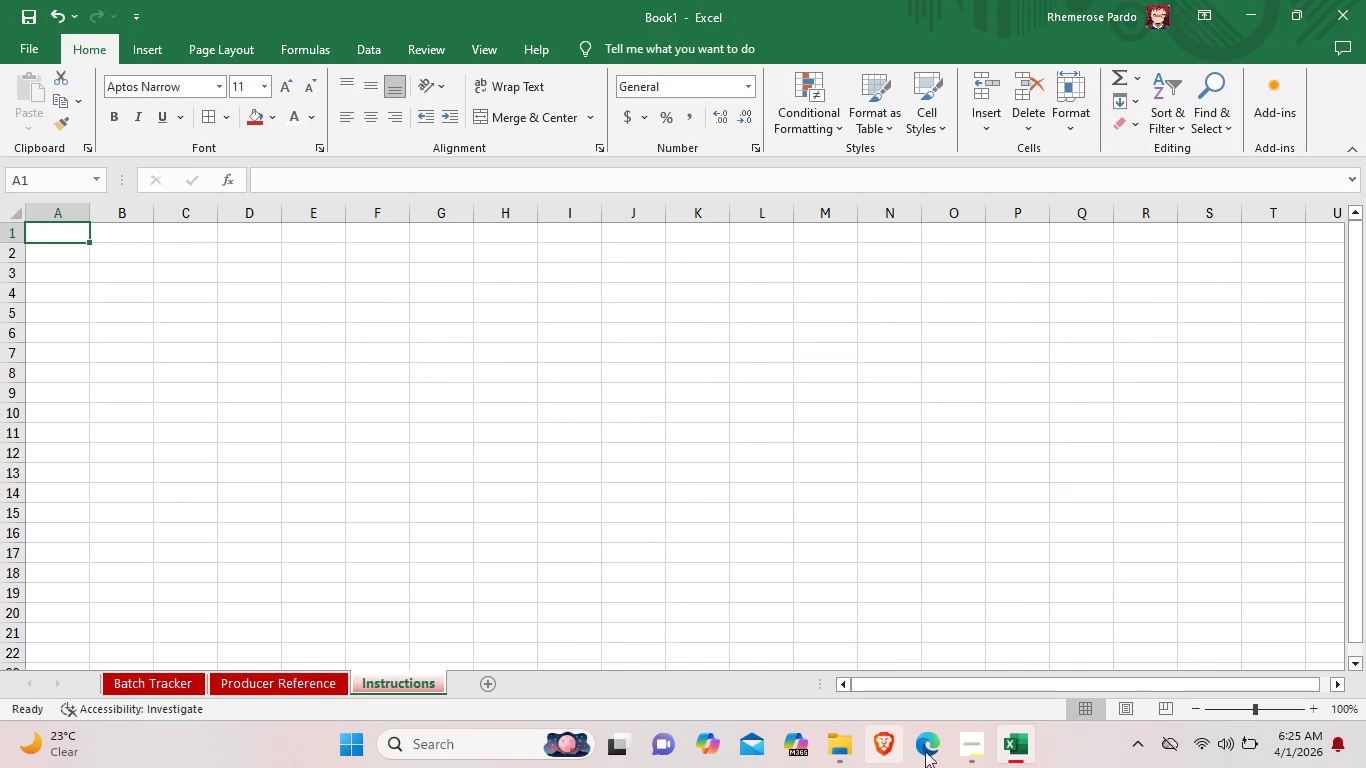 
left_click([965, 742])